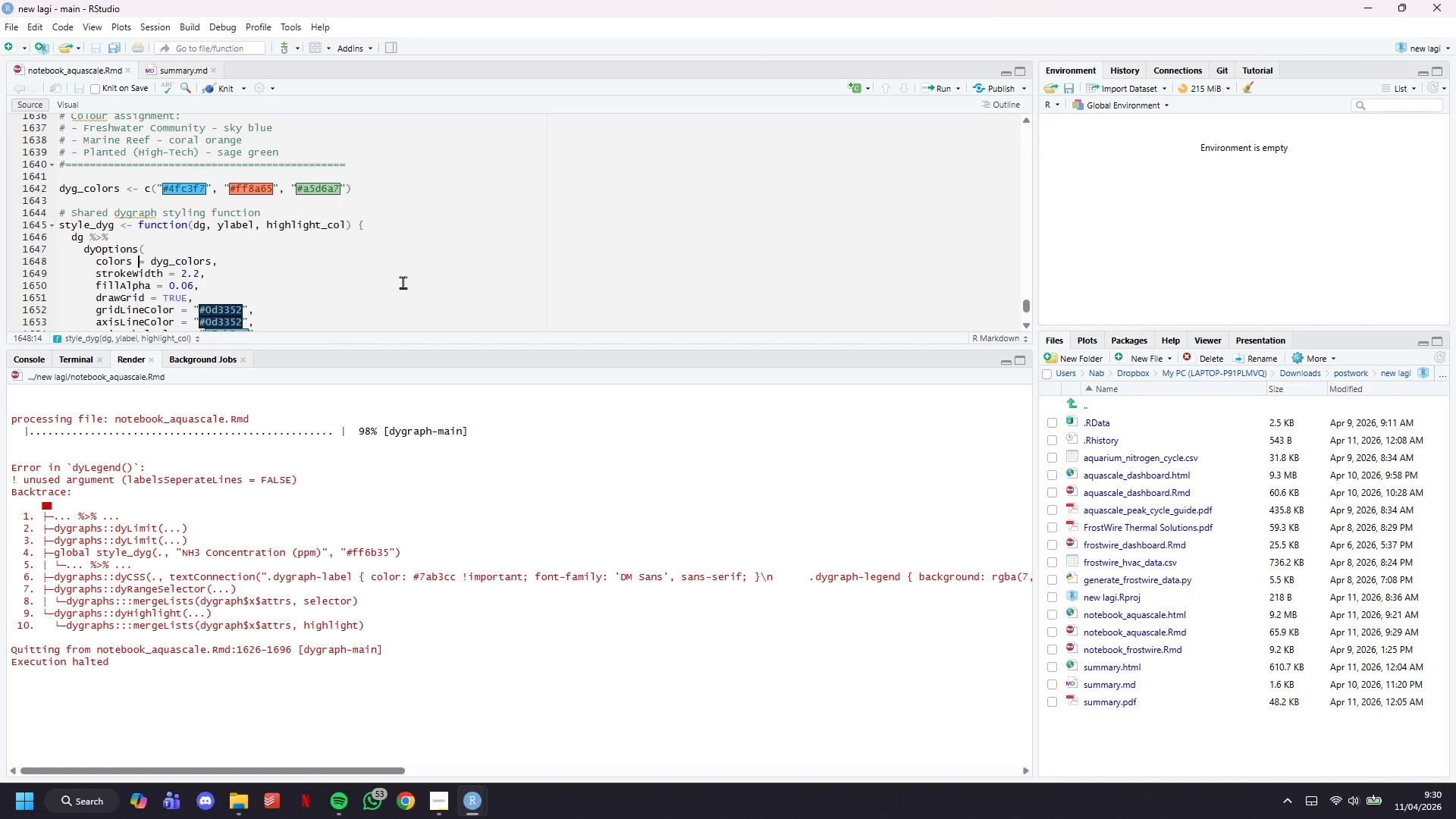 
hold_key(key=ArrowLeft, duration=0.73)
 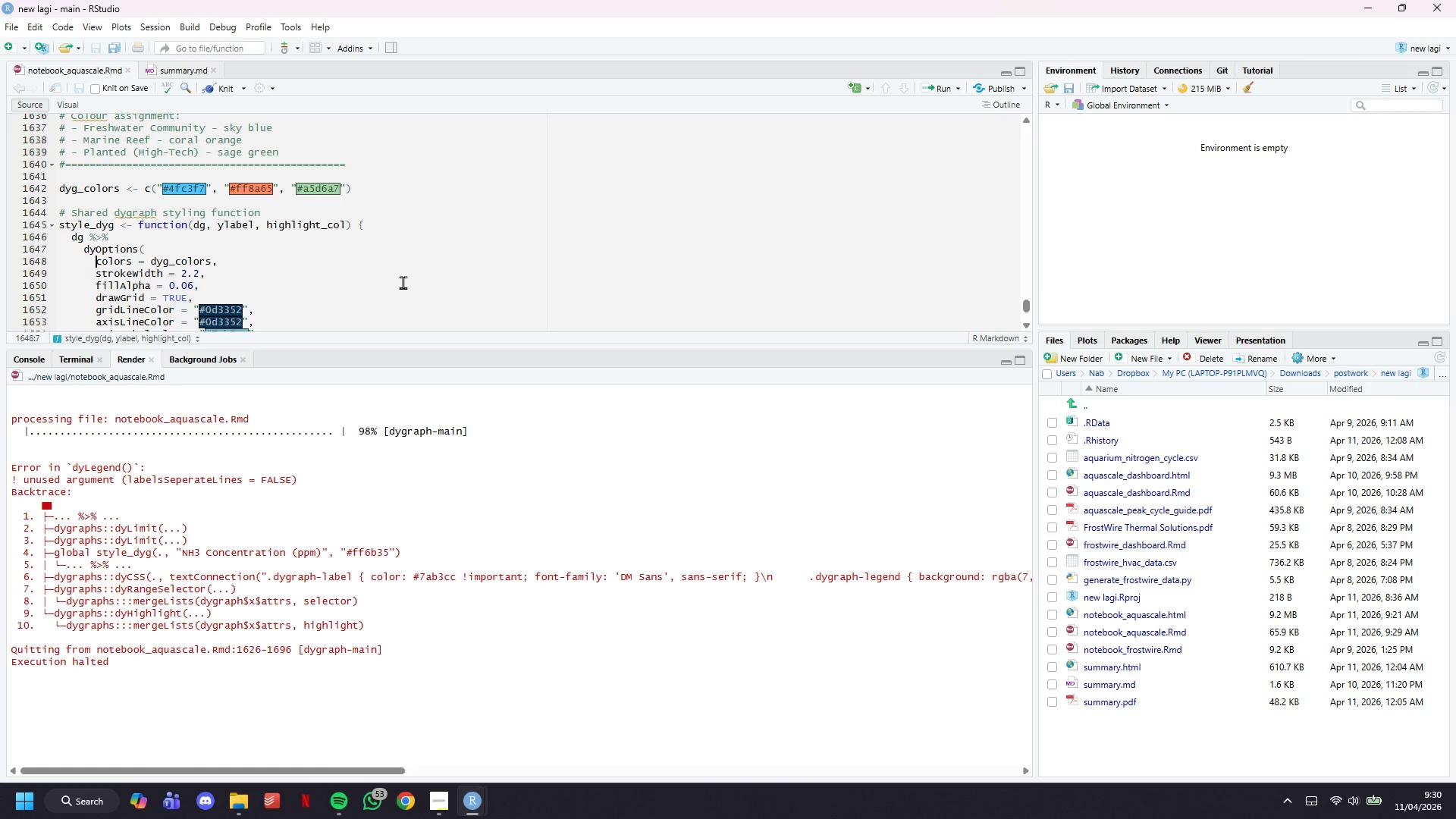 
key(ArrowRight)
 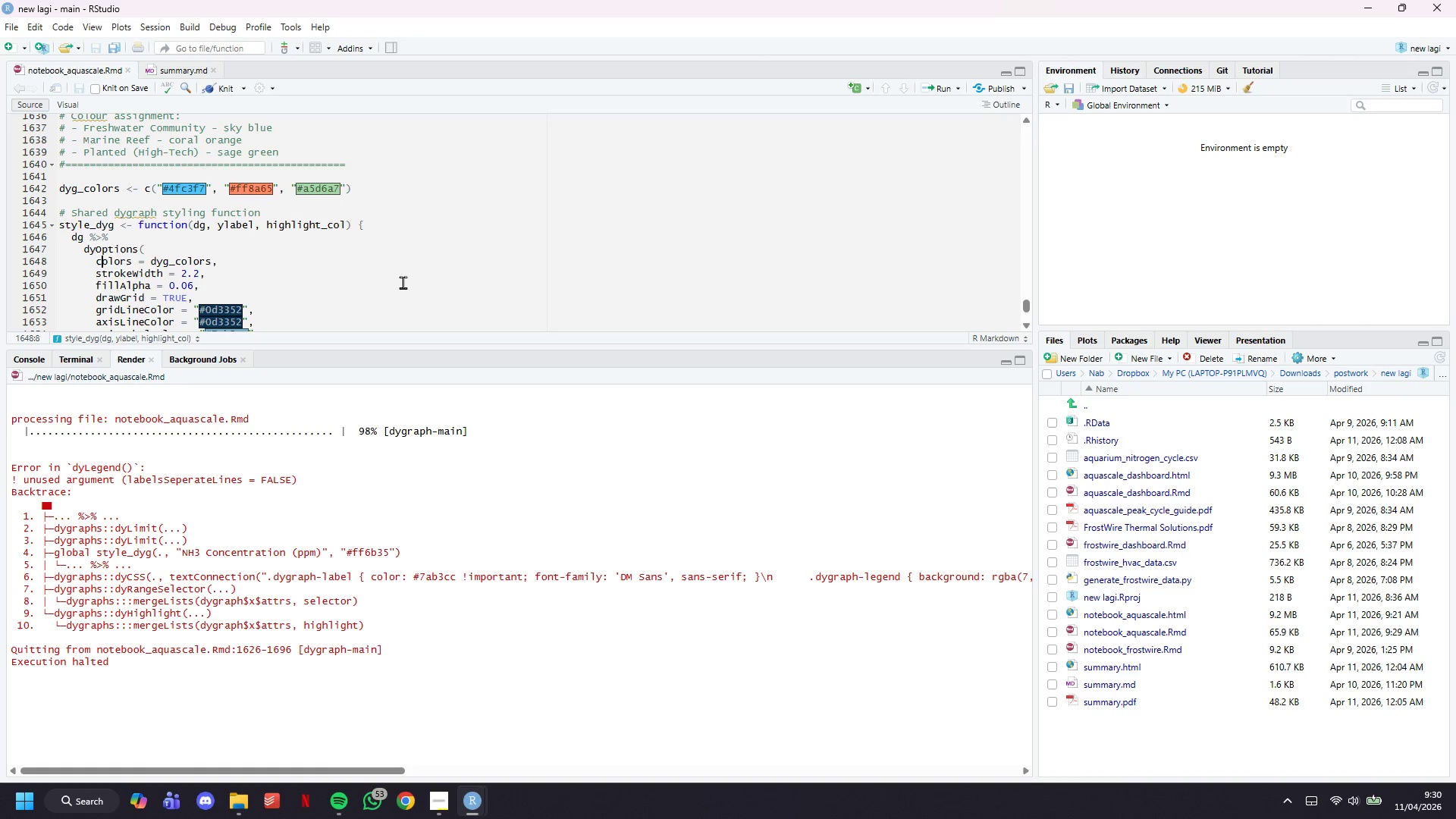 
key(ArrowRight)
 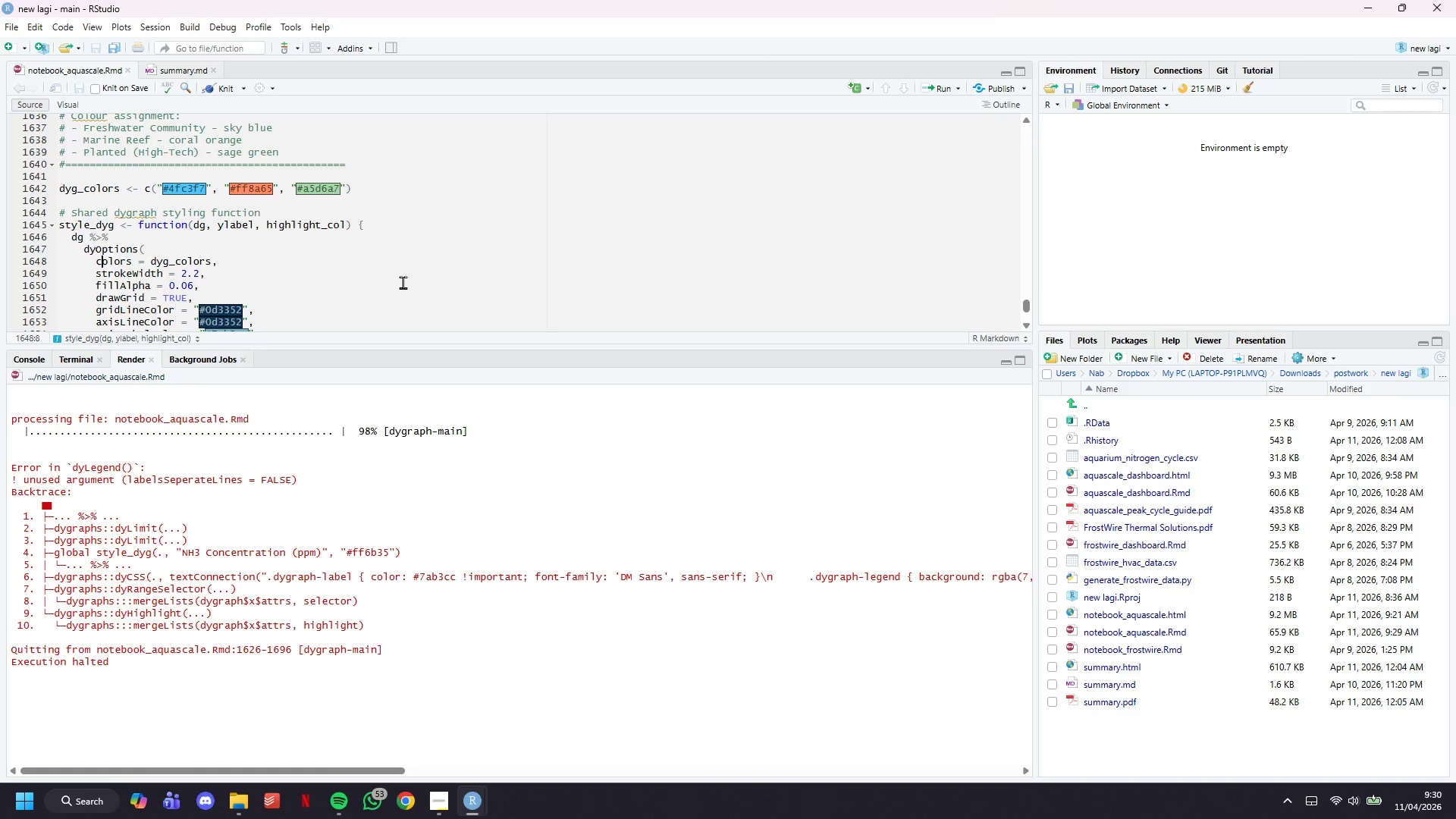 
key(ArrowDown)
 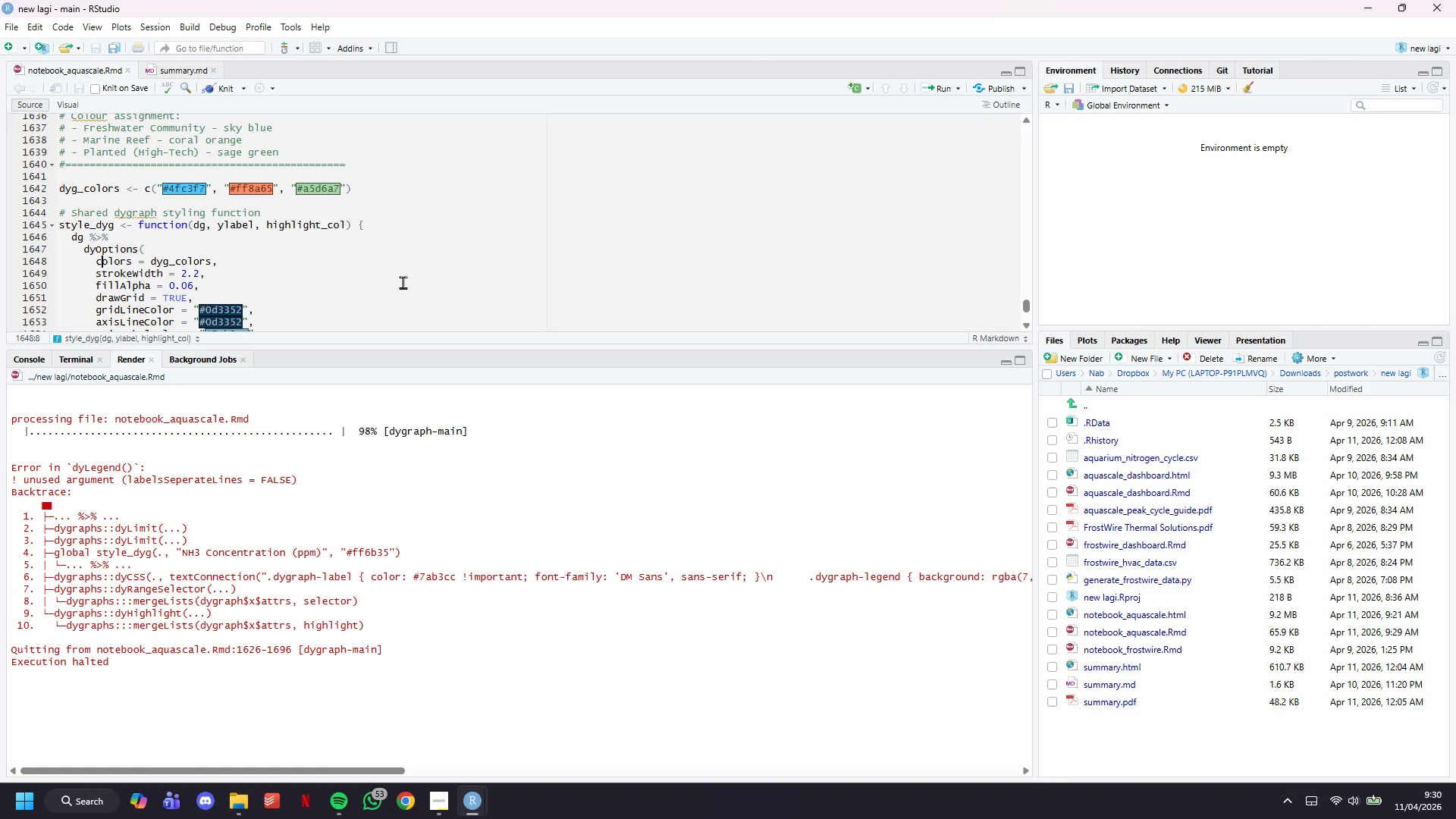 
key(ArrowUp)
 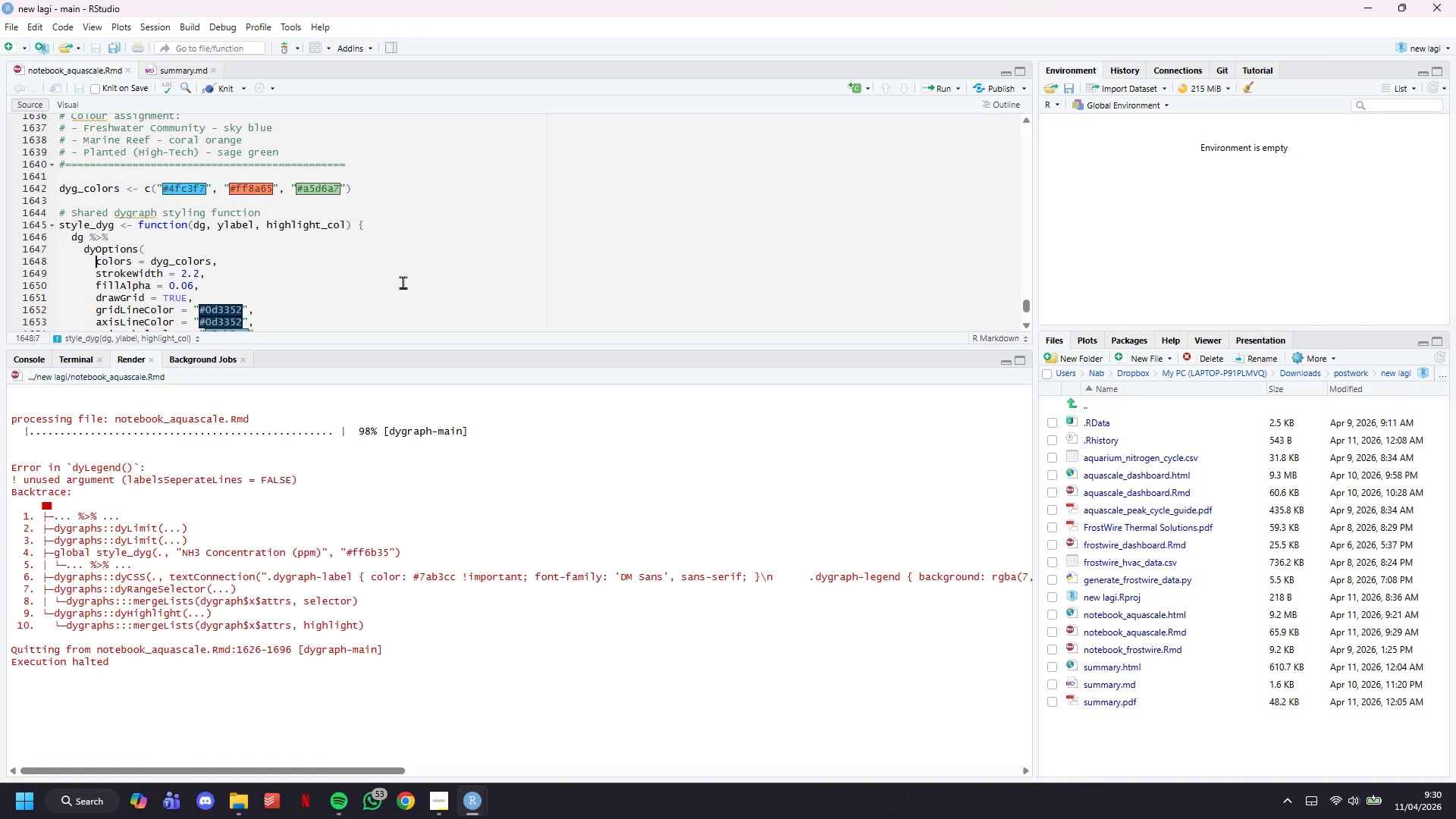 
key(ArrowLeft)
 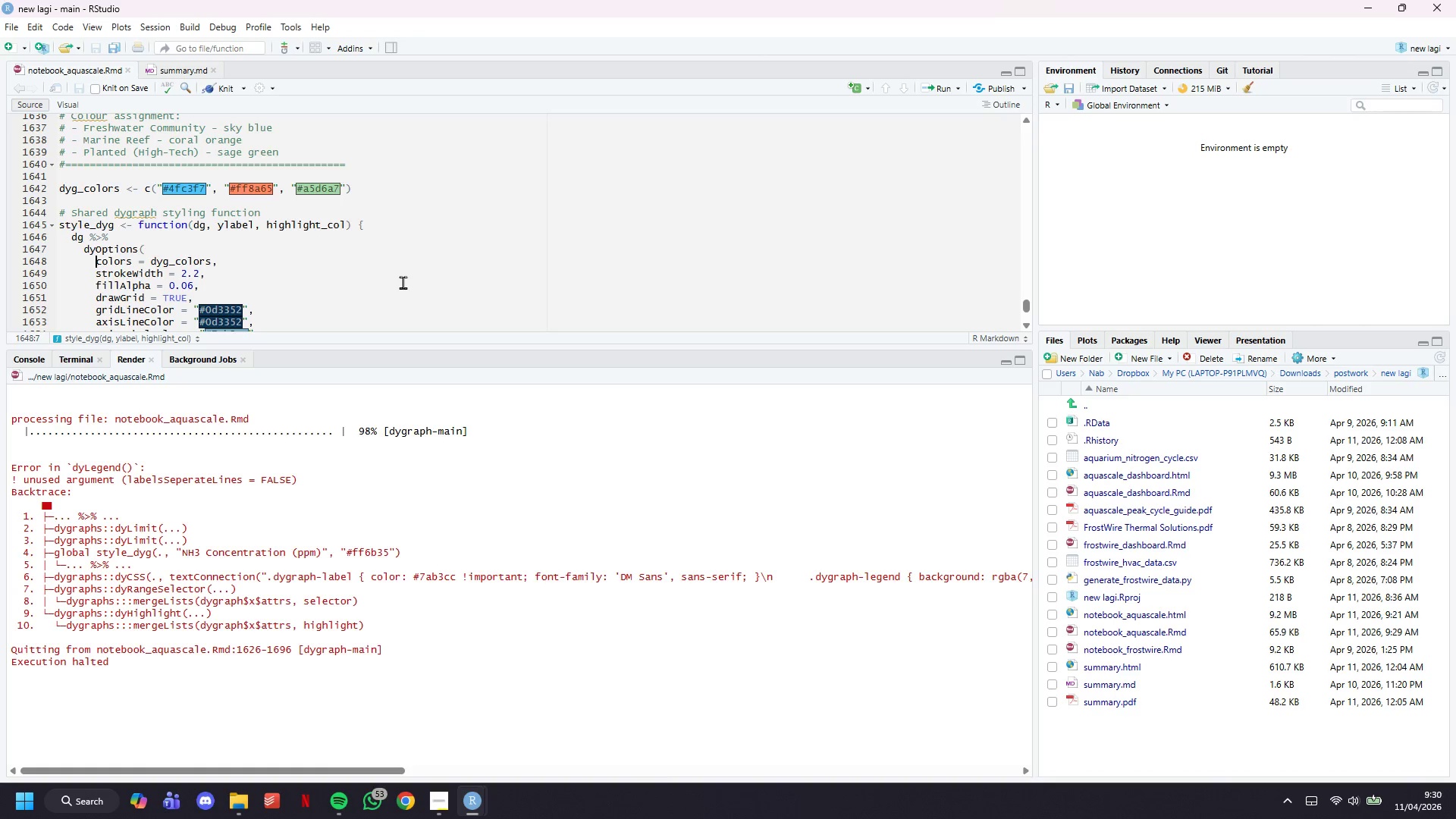 
hold_key(key=ArrowRight, duration=1.5)
 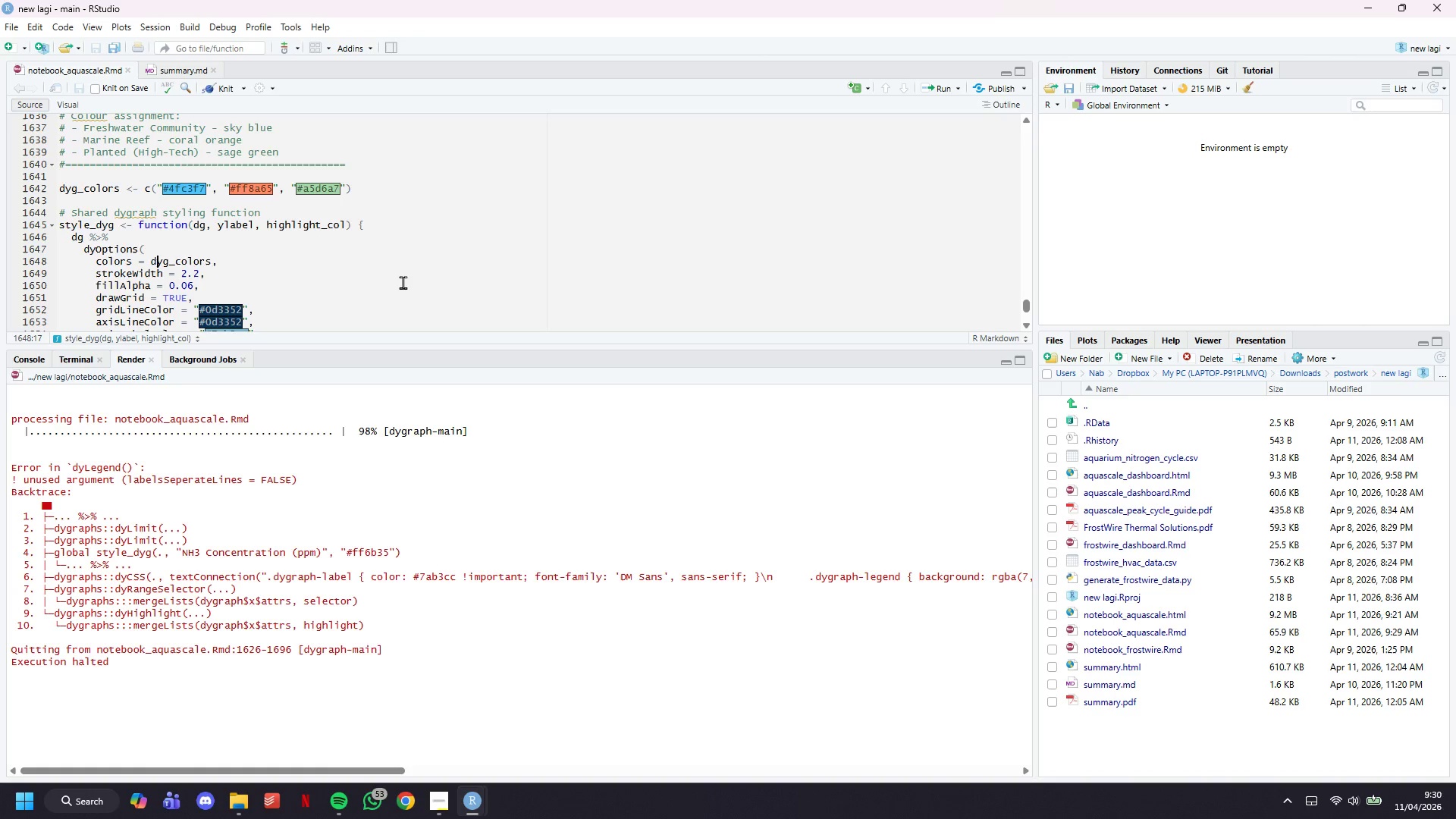 
key(ArrowUp)
 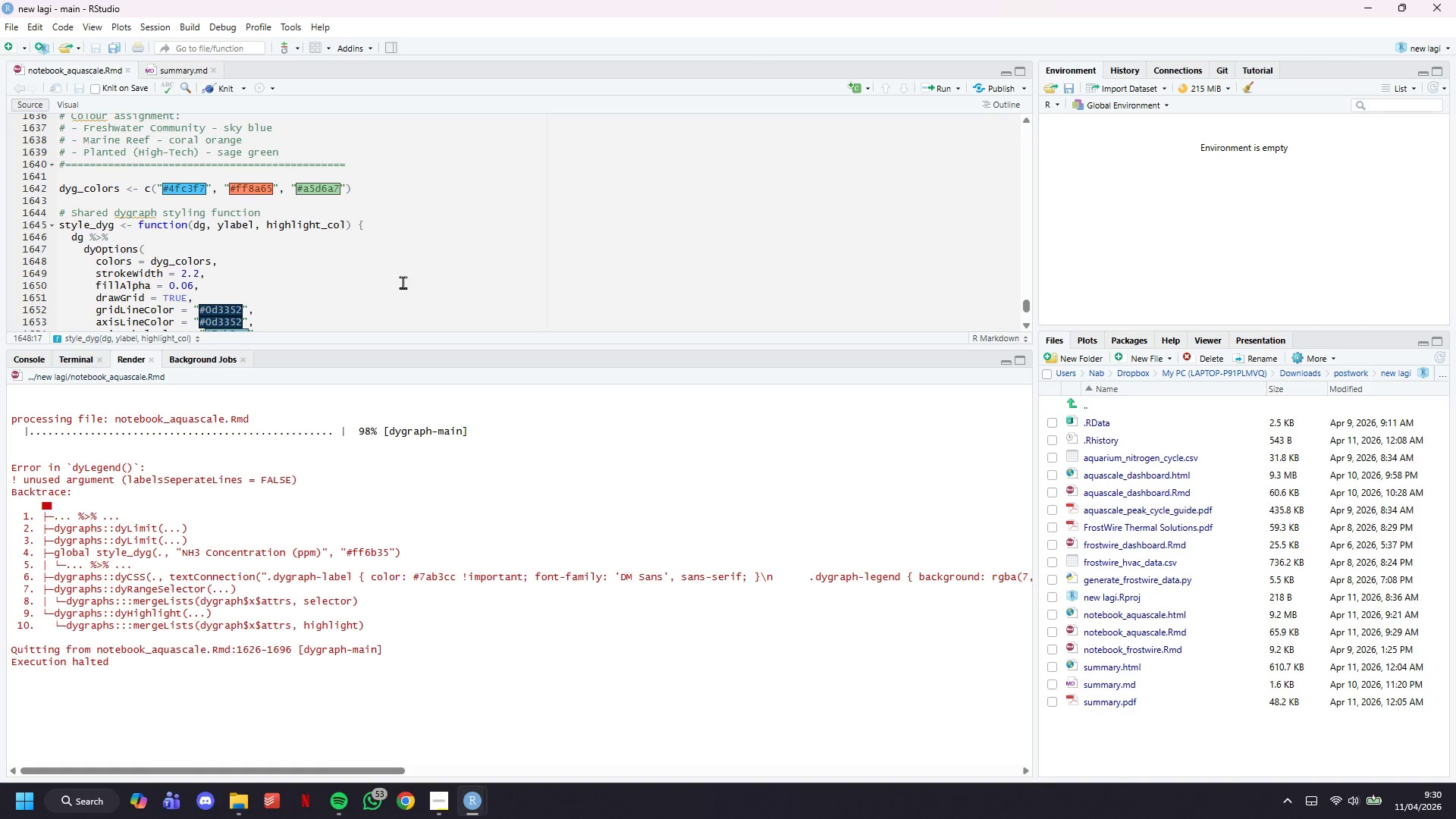 
key(ArrowLeft)
 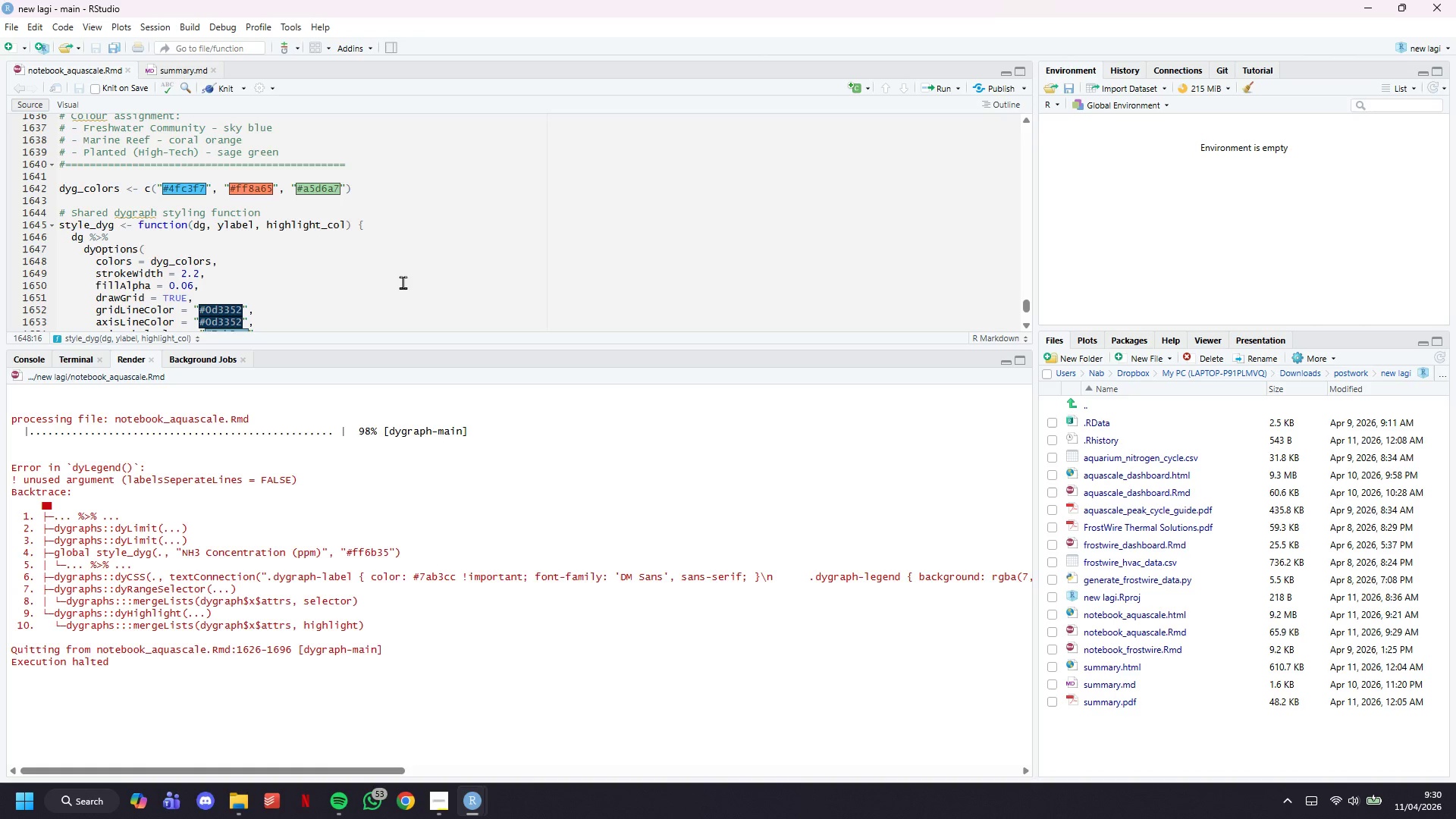 
wait(5.12)
 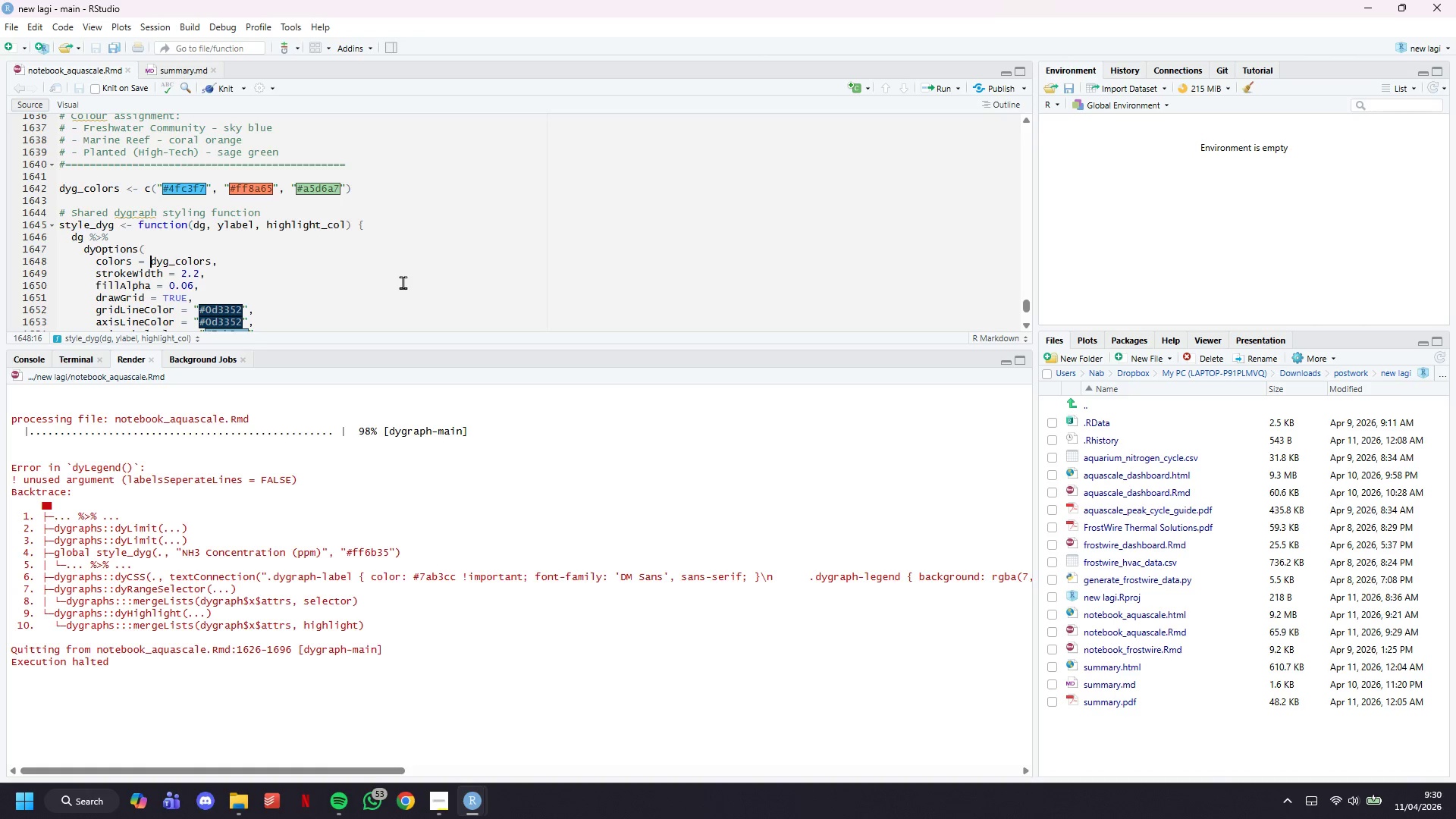 
key(ArrowDown)
 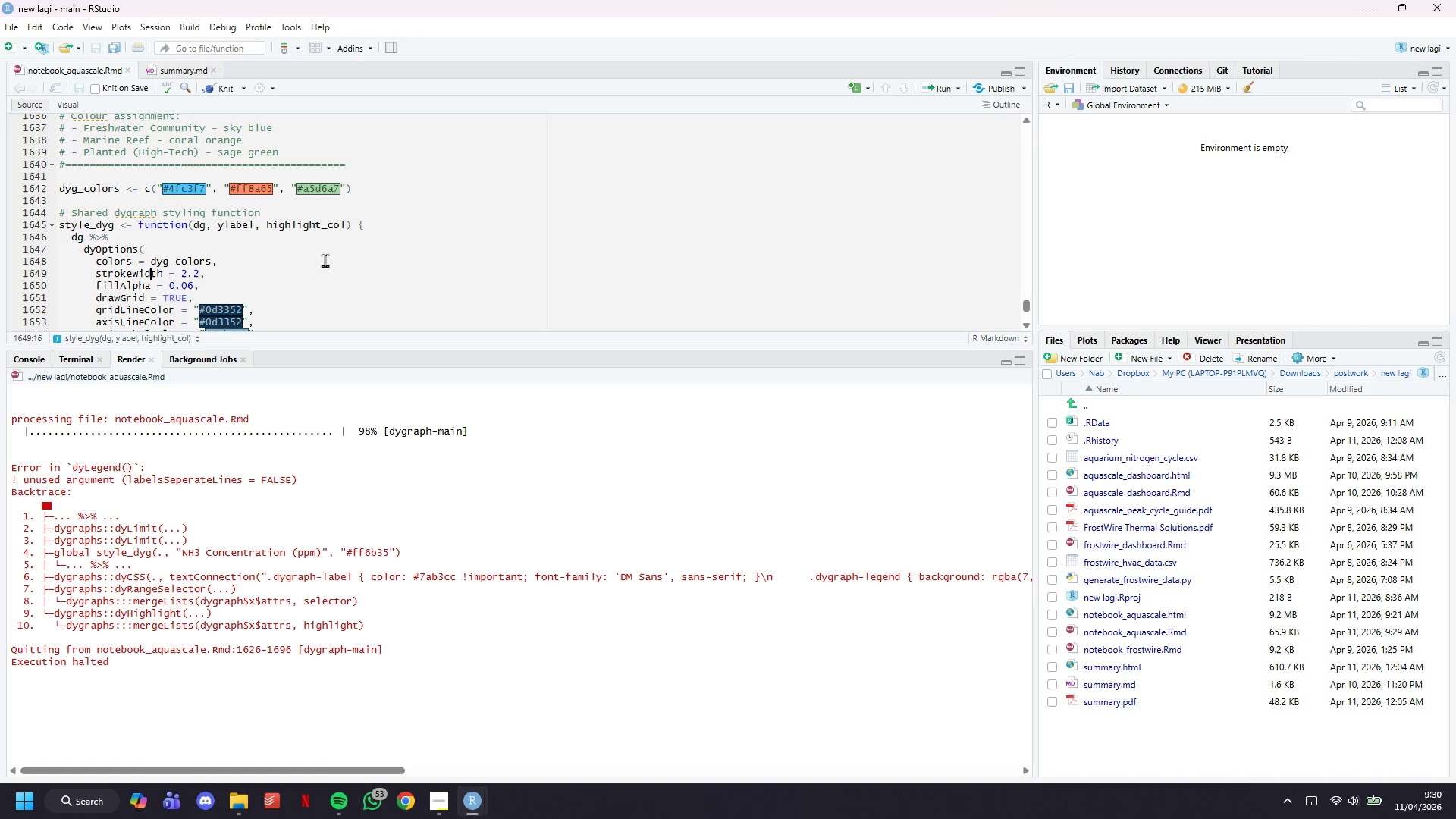 
scroll: coordinate [306, 240], scroll_direction: down, amount: 1.0
 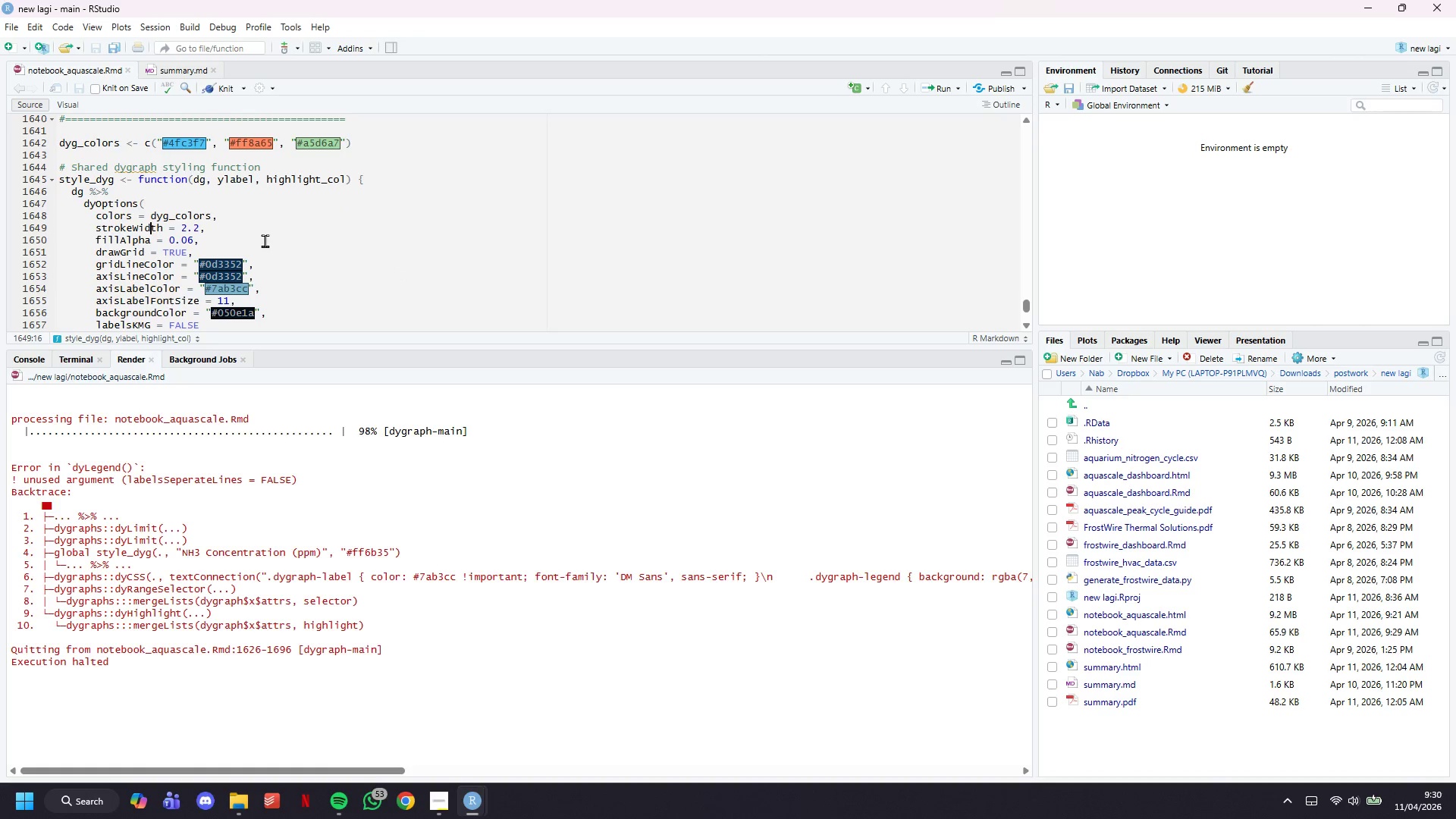 
left_click([265, 240])
 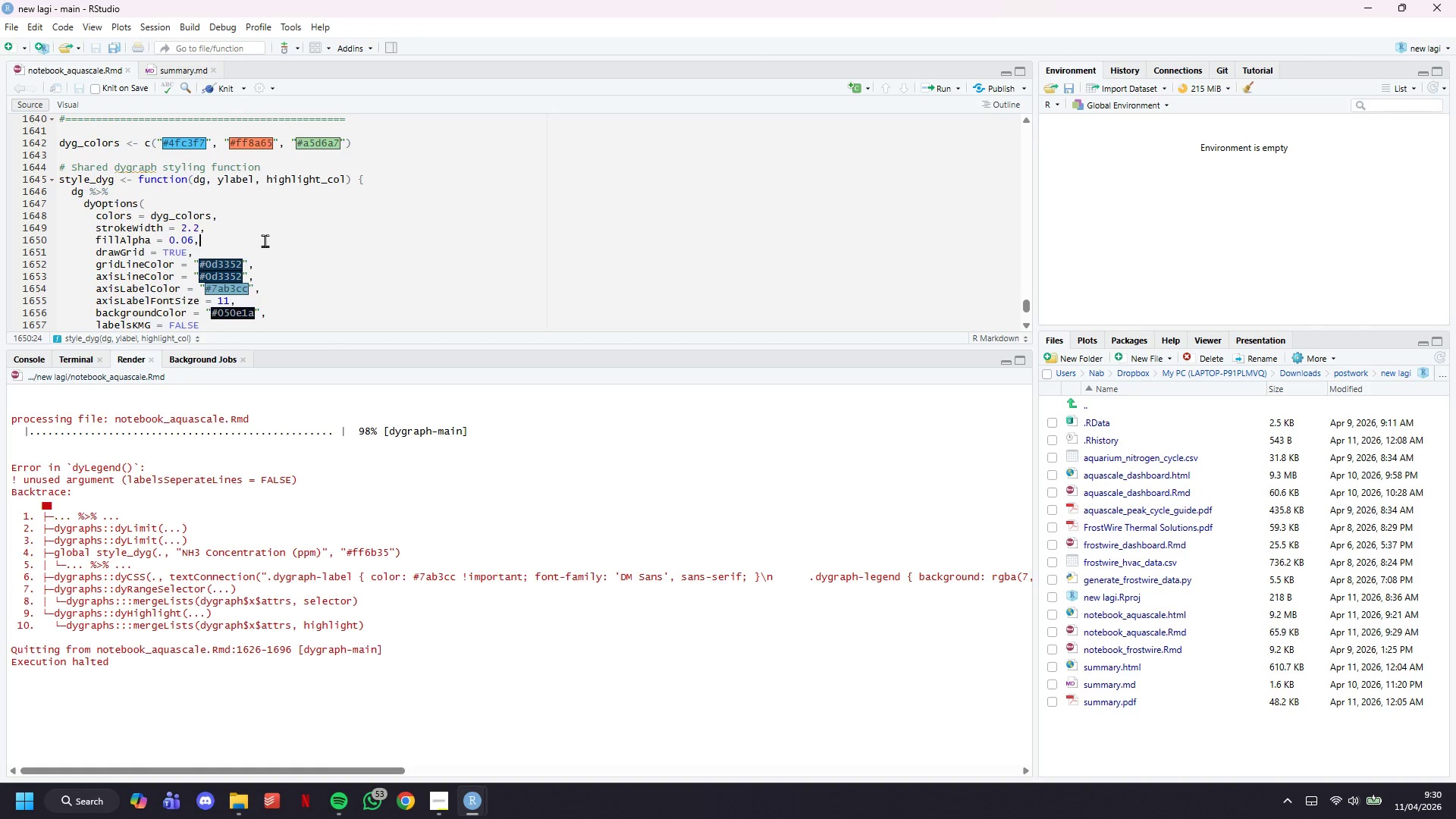 
scroll: coordinate [265, 240], scroll_direction: down, amount: 1.0
 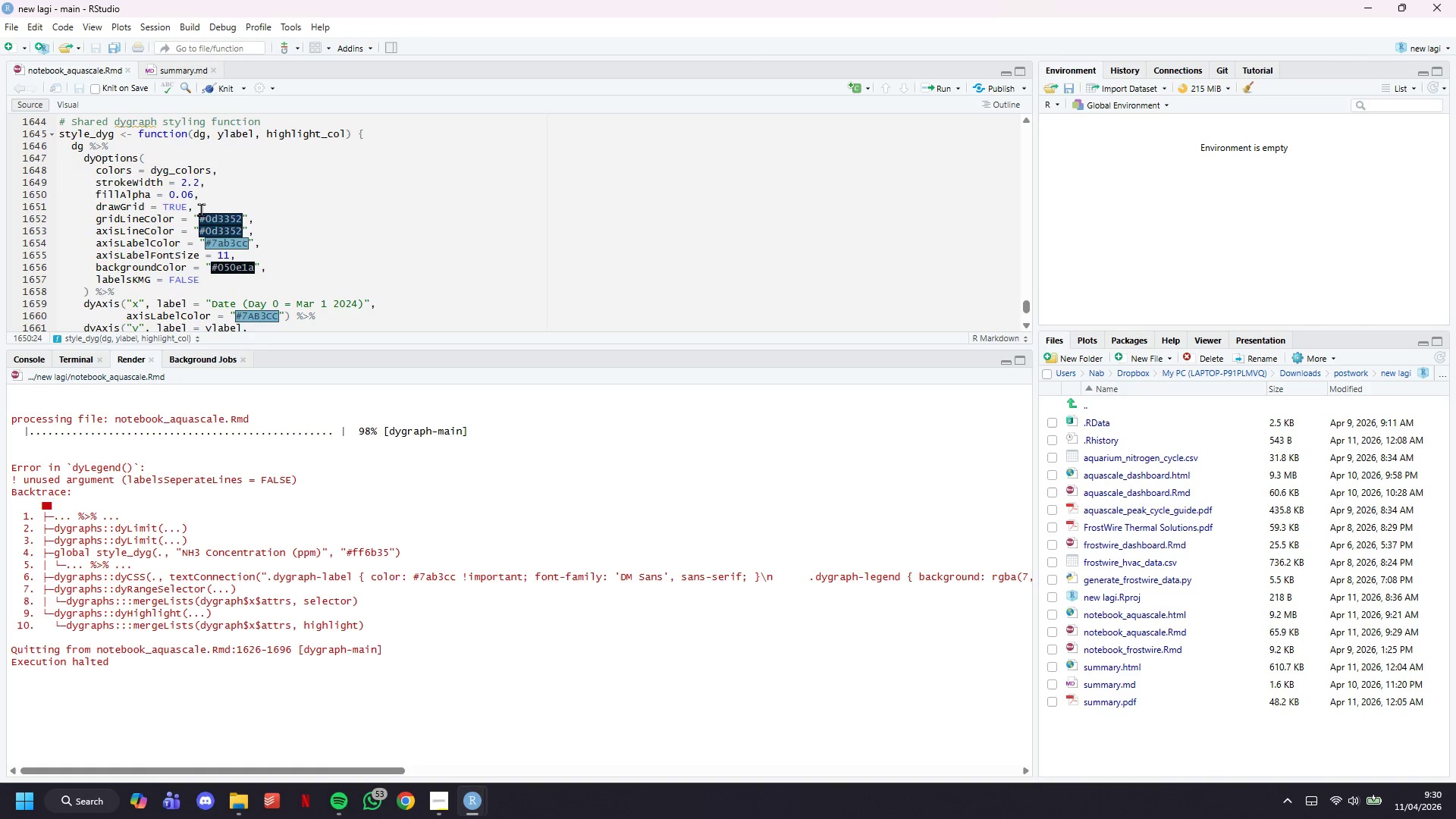 
left_click([199, 207])
 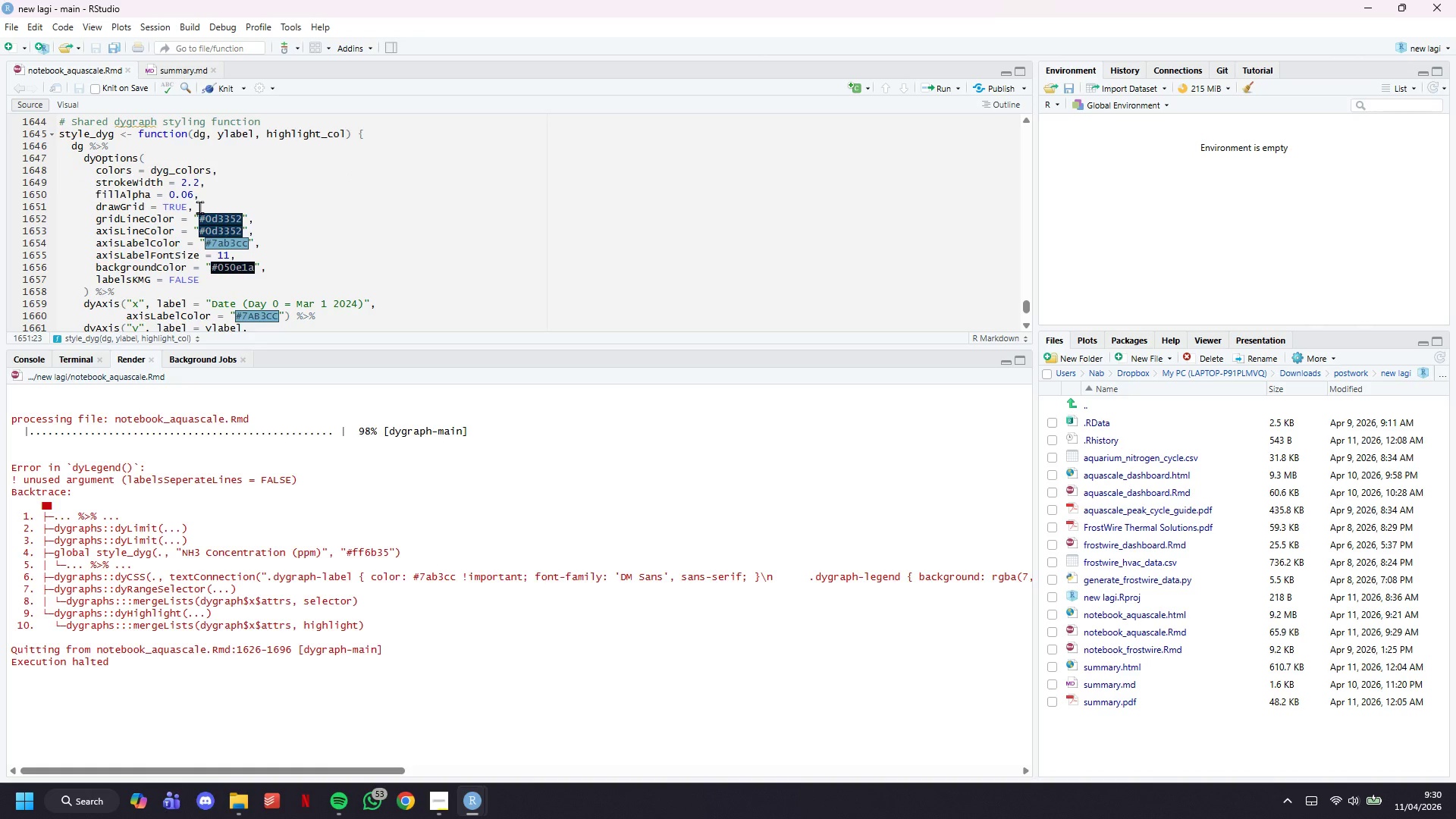 
wait(5.12)
 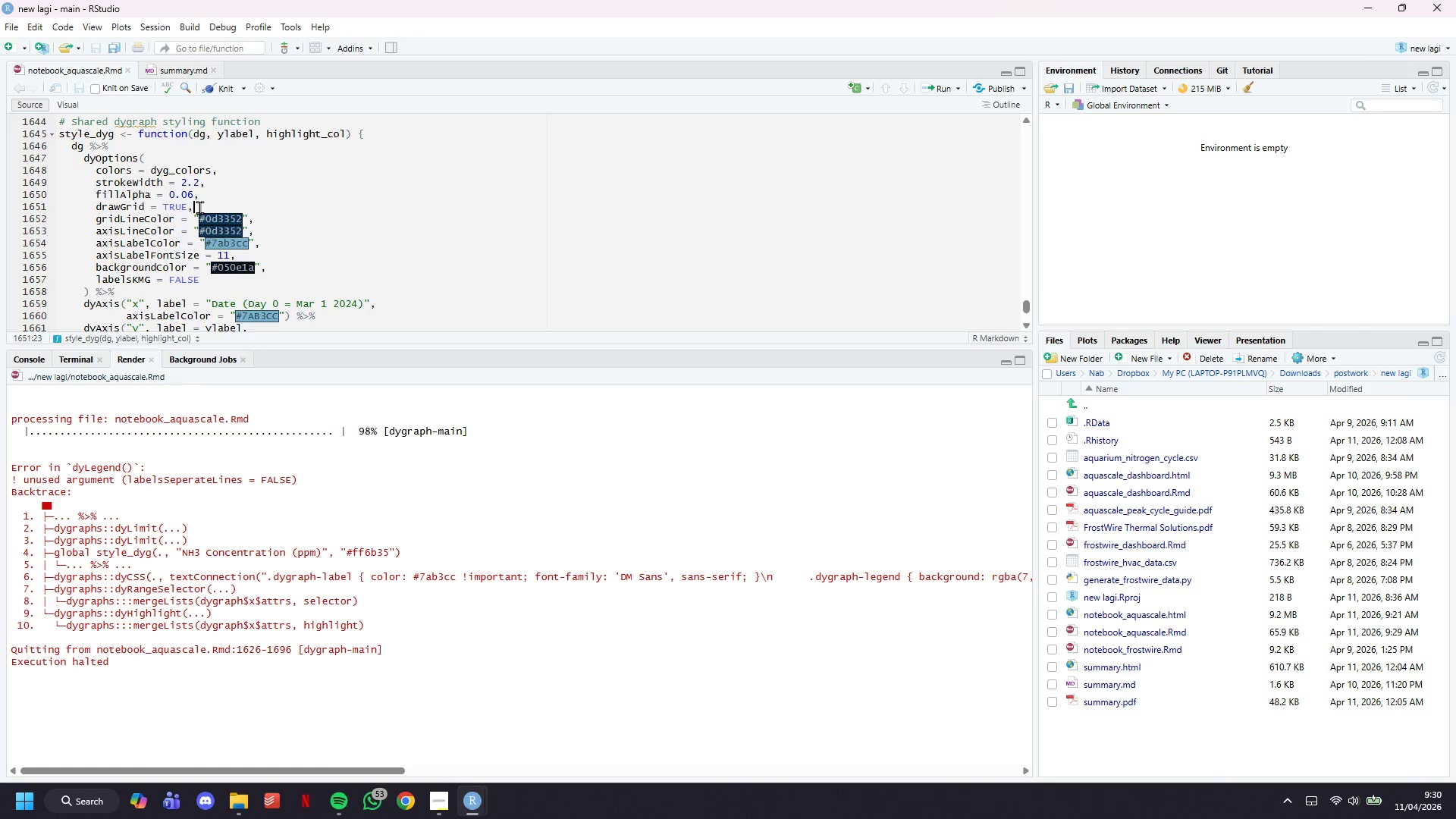 
left_click([184, 227])
 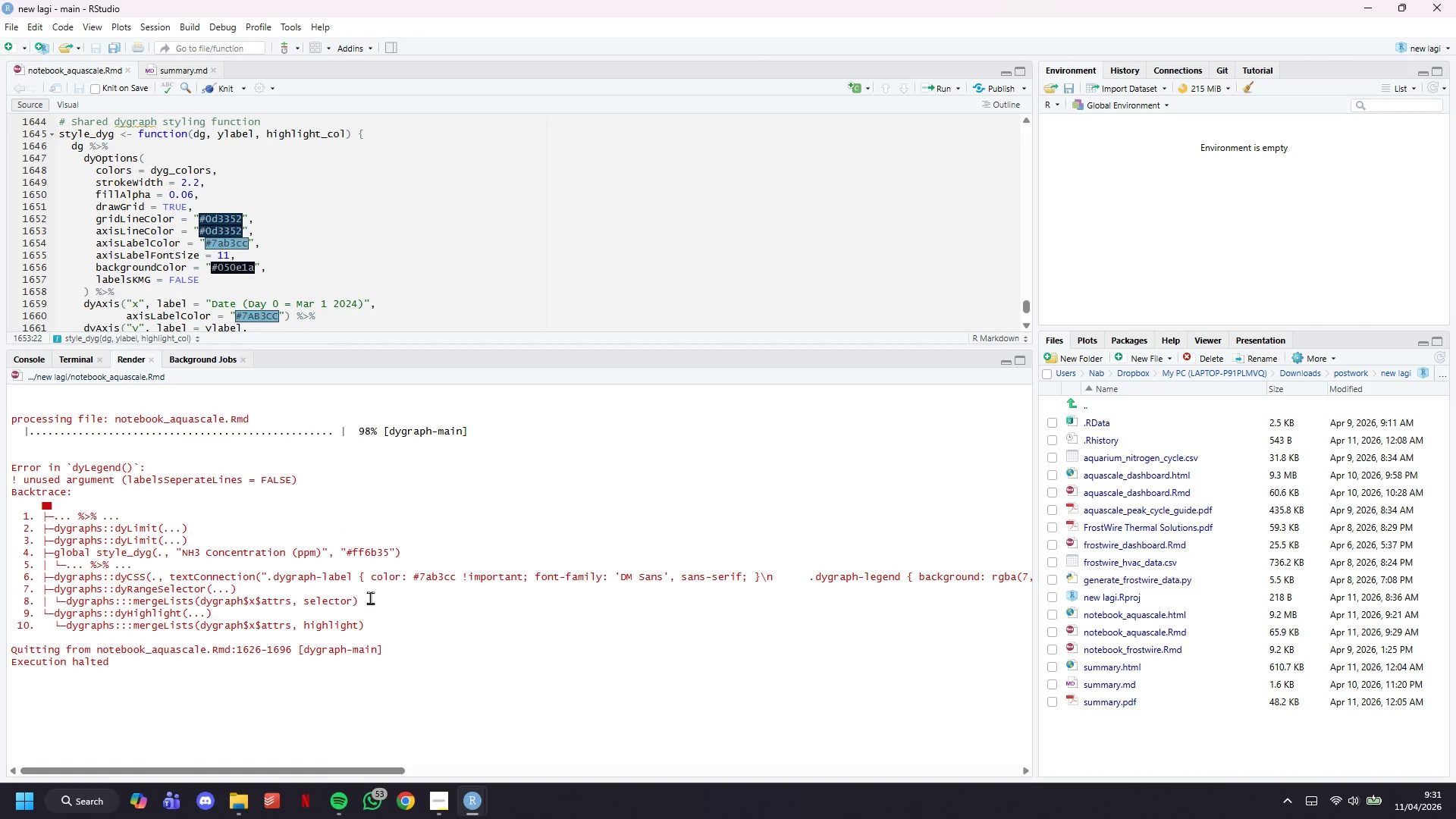 
wait(65.7)
 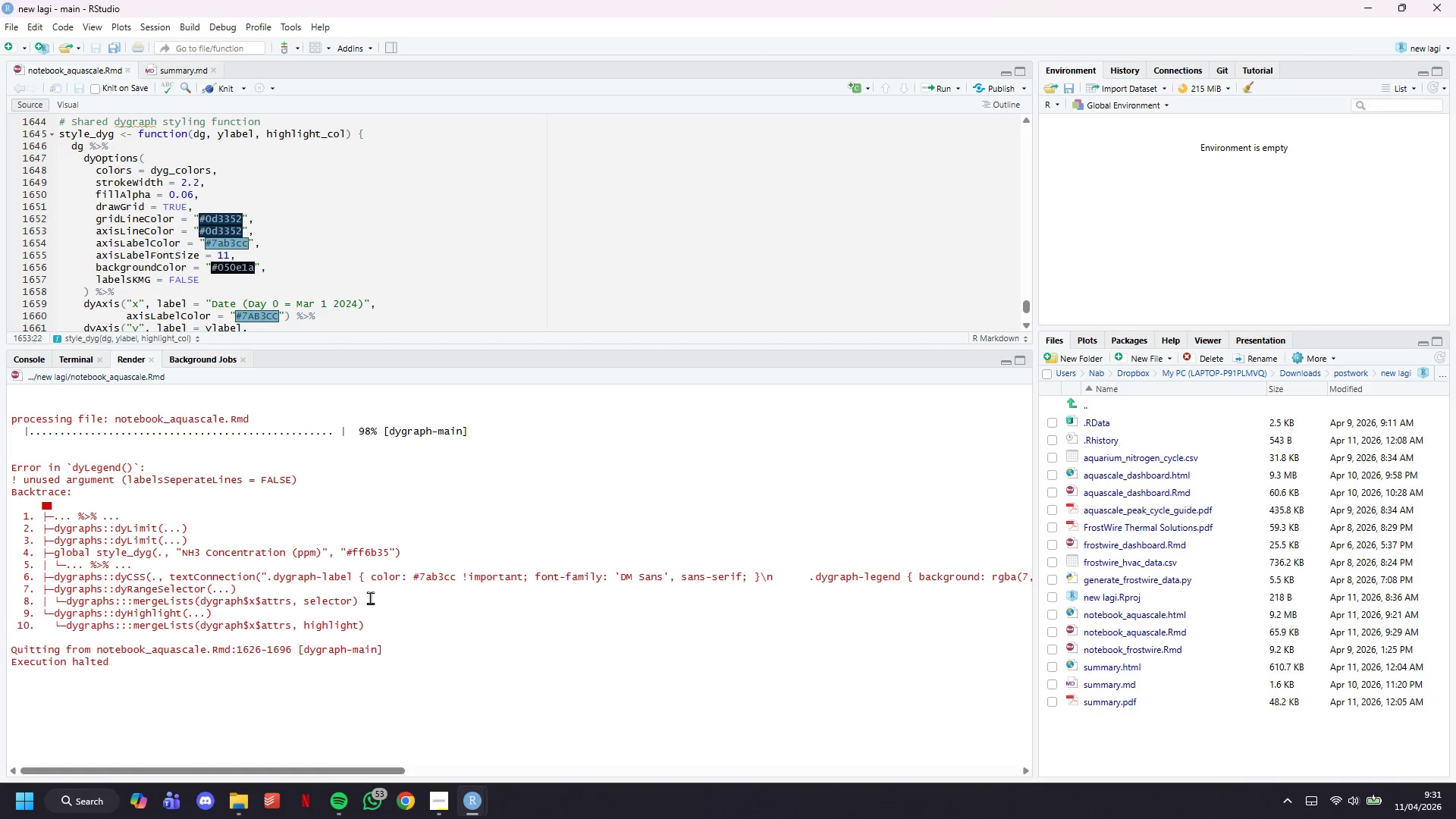 
scroll: coordinate [278, 270], scroll_direction: down, amount: 3.0
 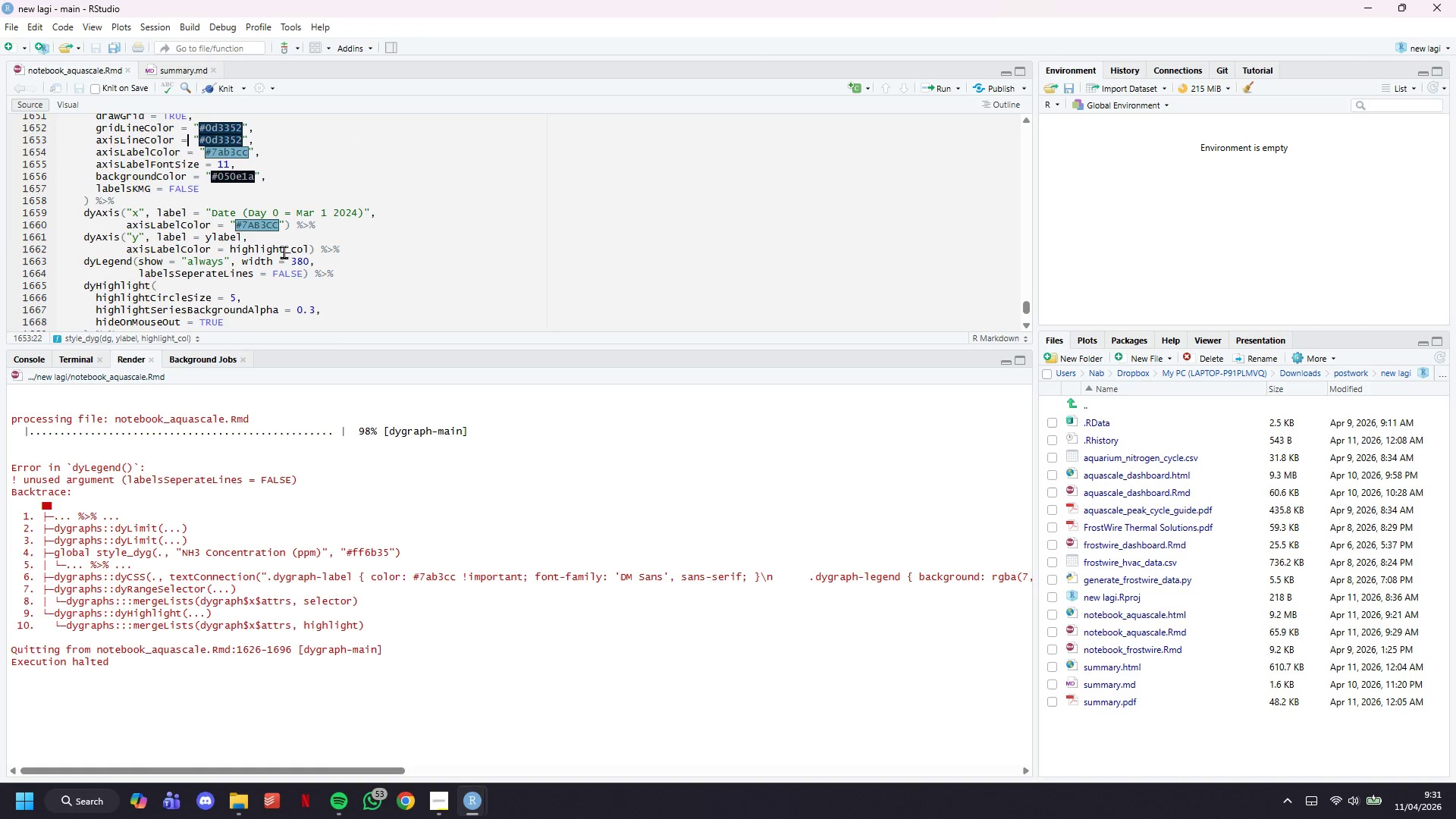 
scroll: coordinate [280, 256], scroll_direction: up, amount: 2.0
 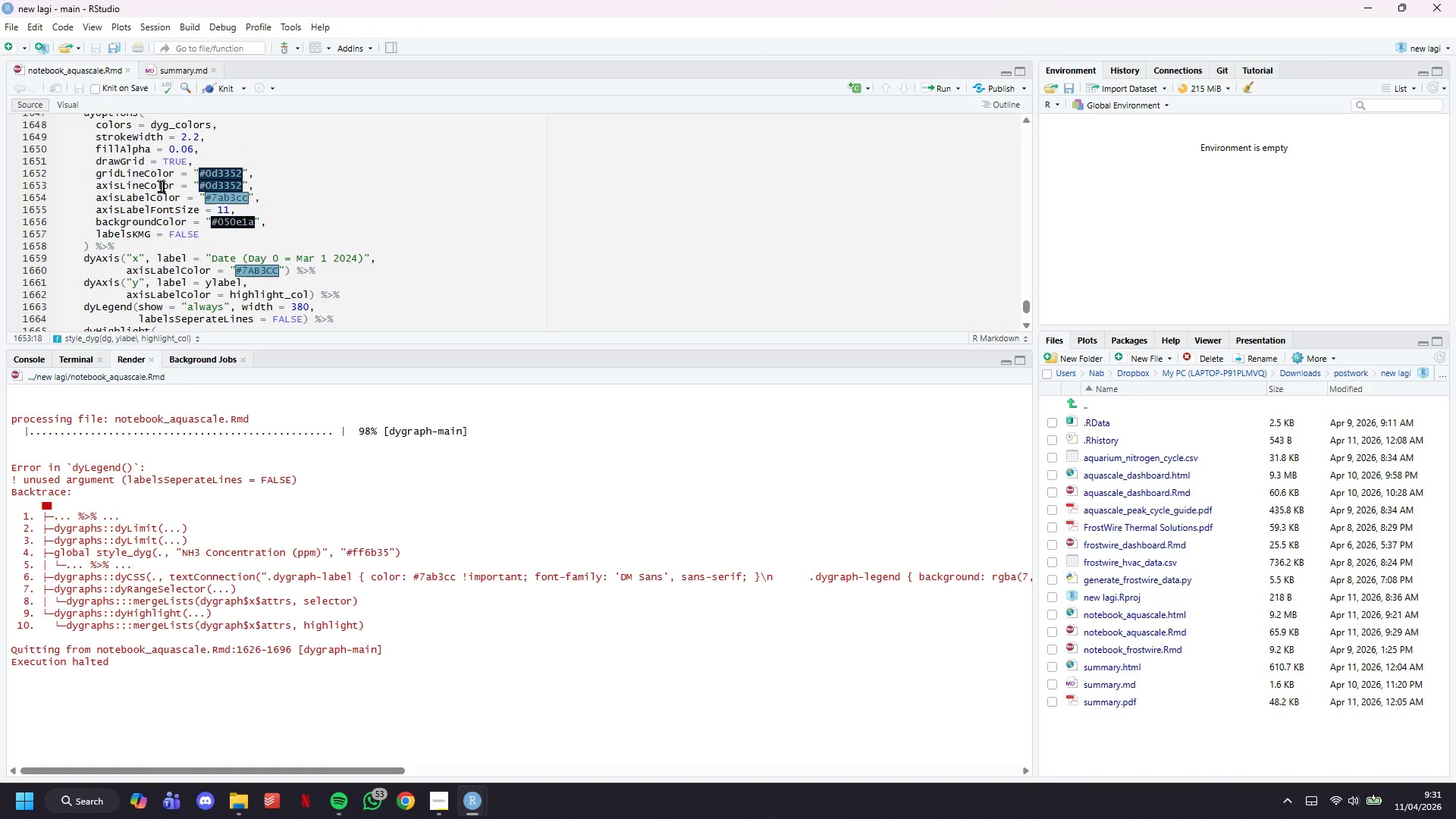 
wait(5.66)
 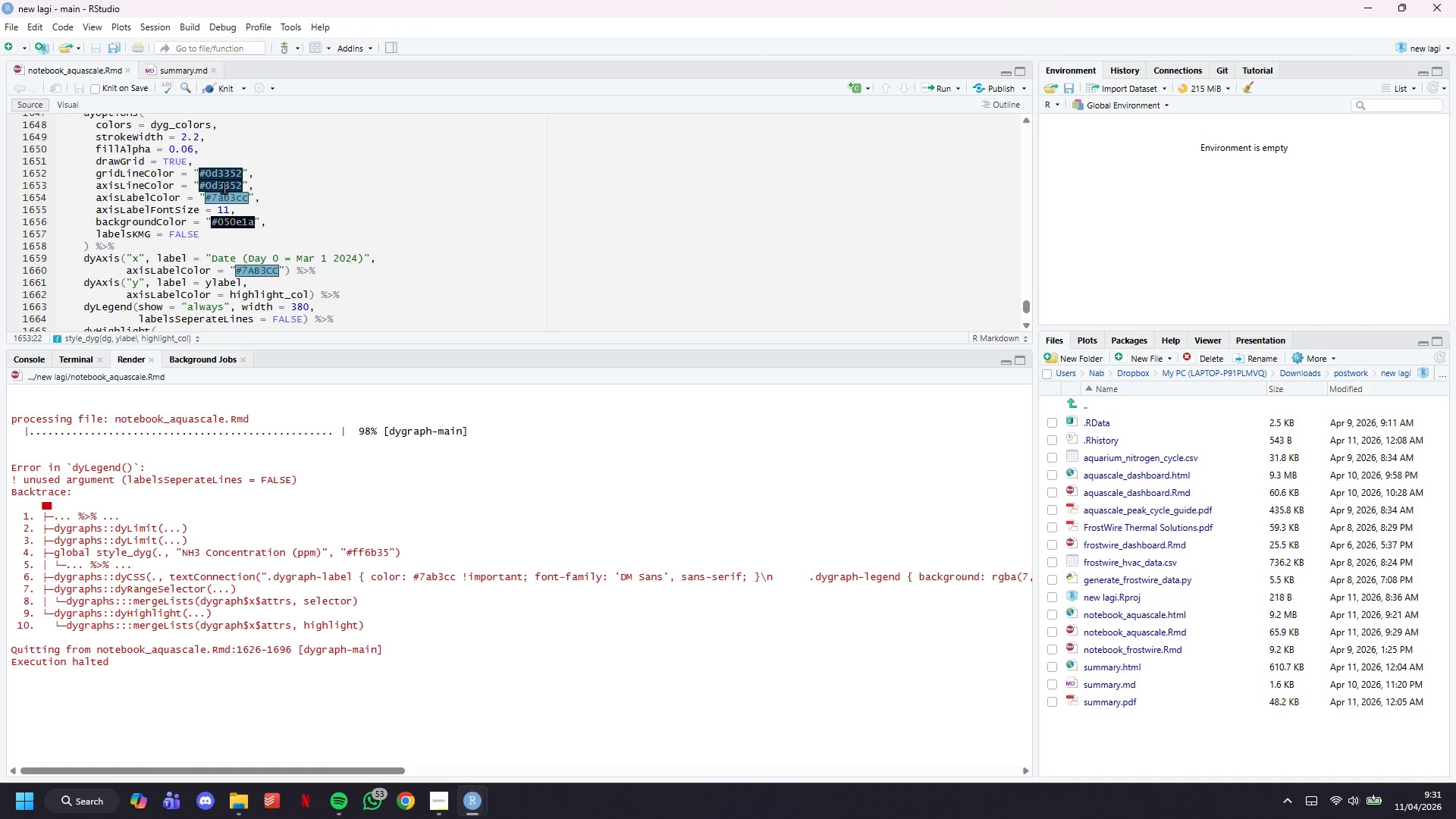 
key(ArrowRight)
 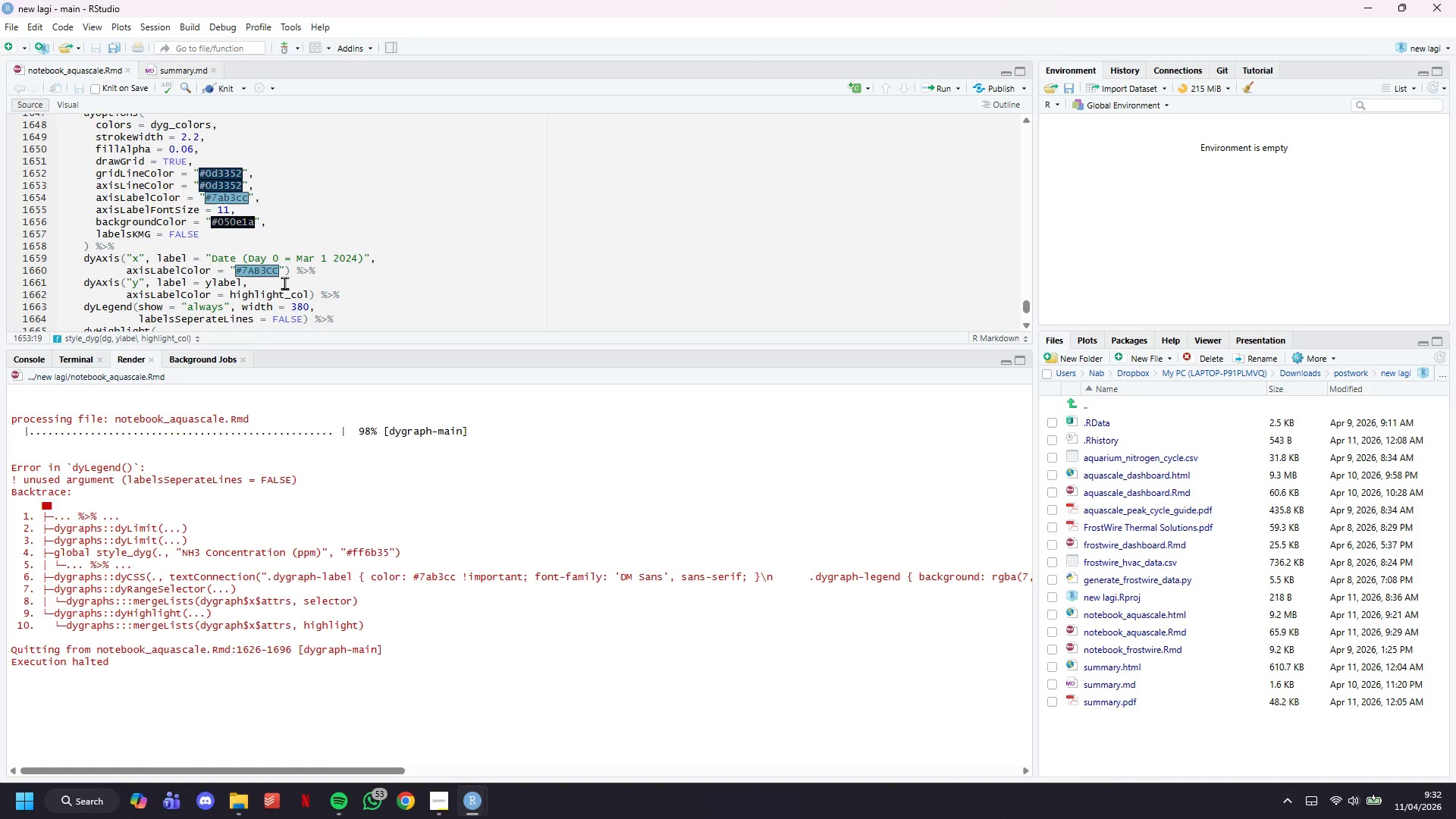 
key(ArrowDown)
 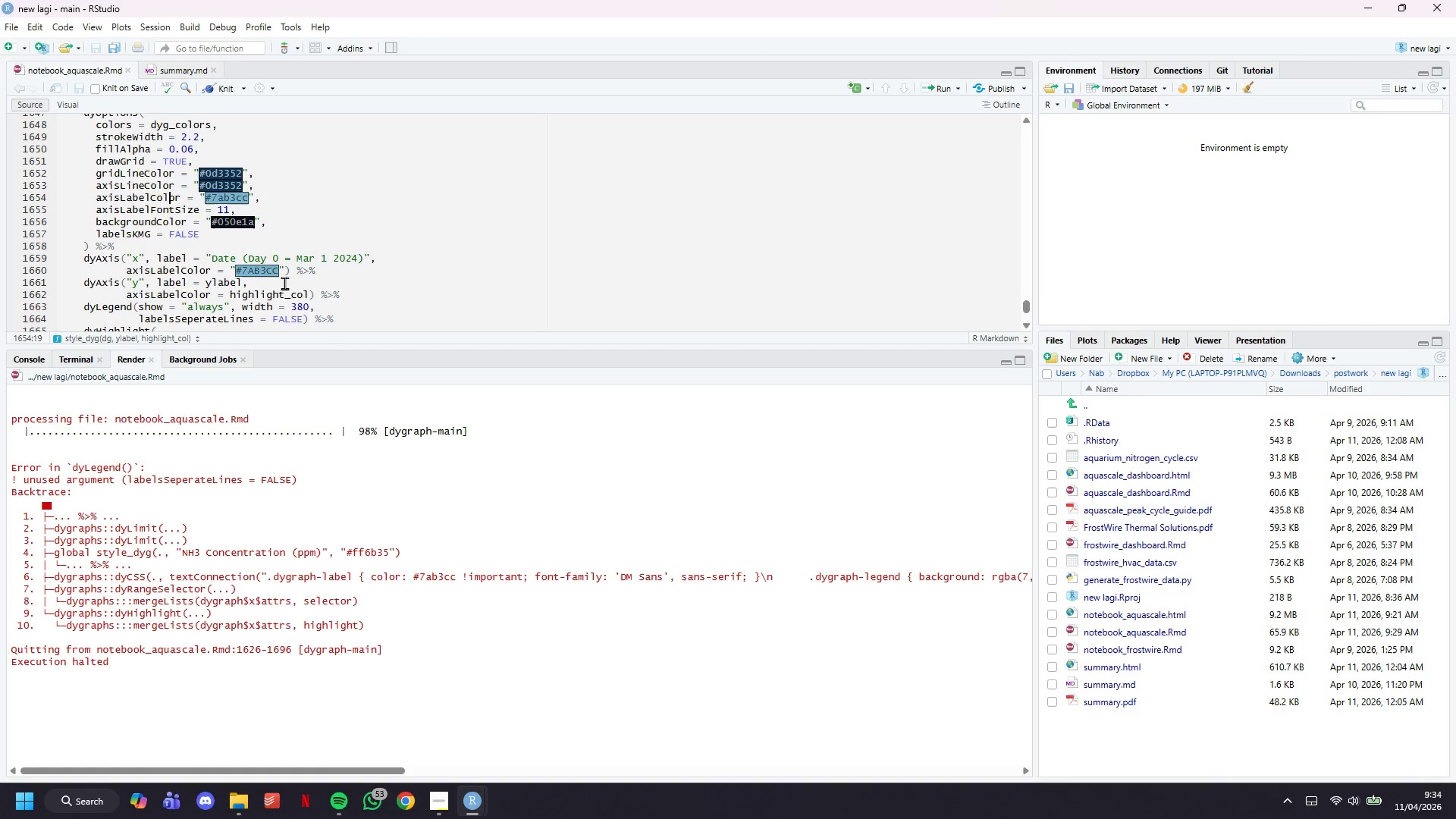 